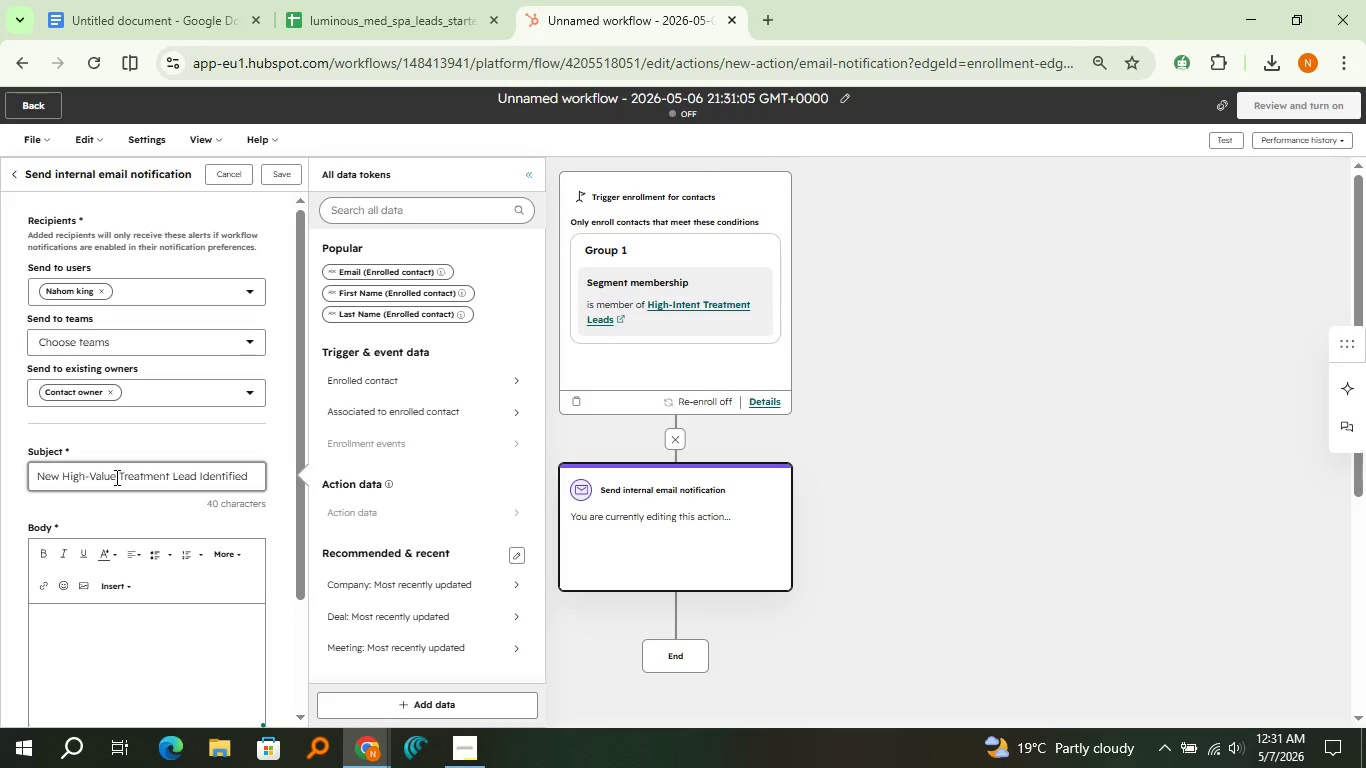 
wait(8.28)
 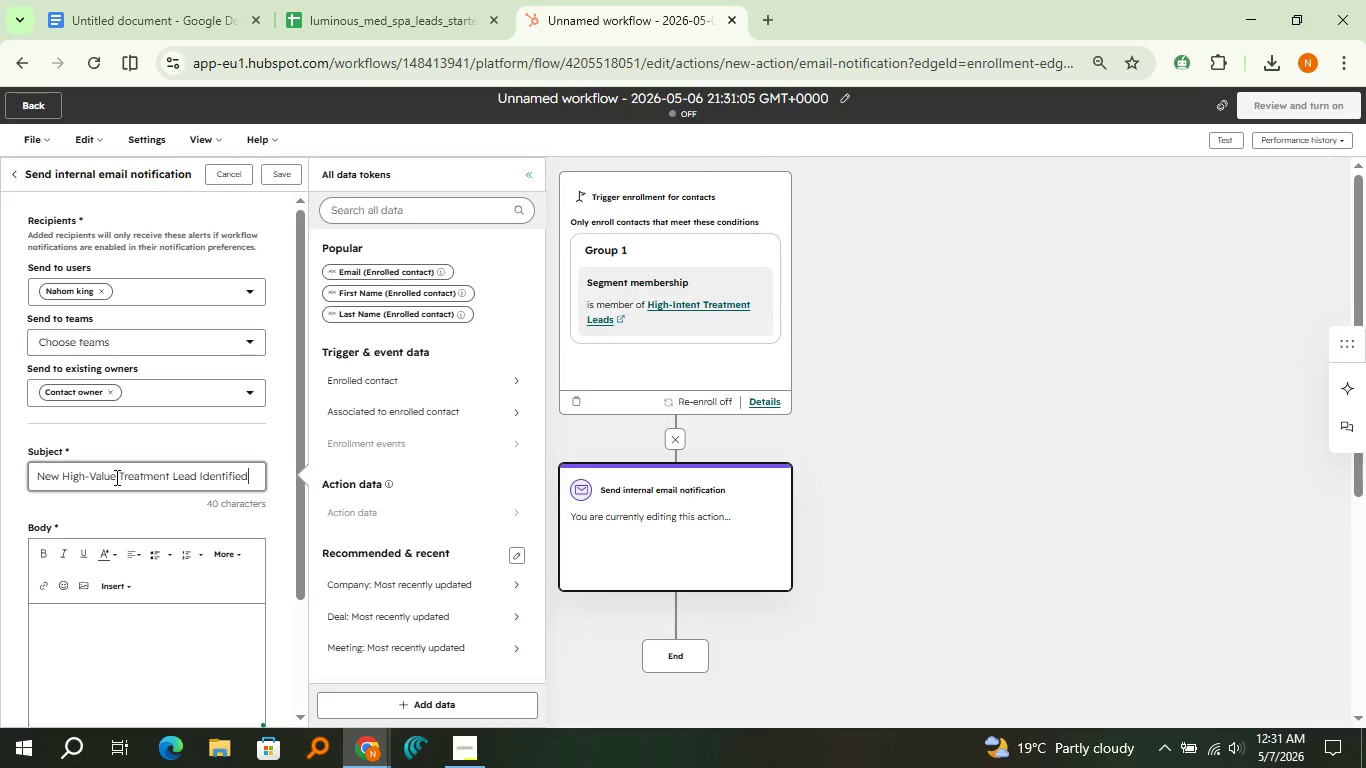 
left_click([104, 640])
 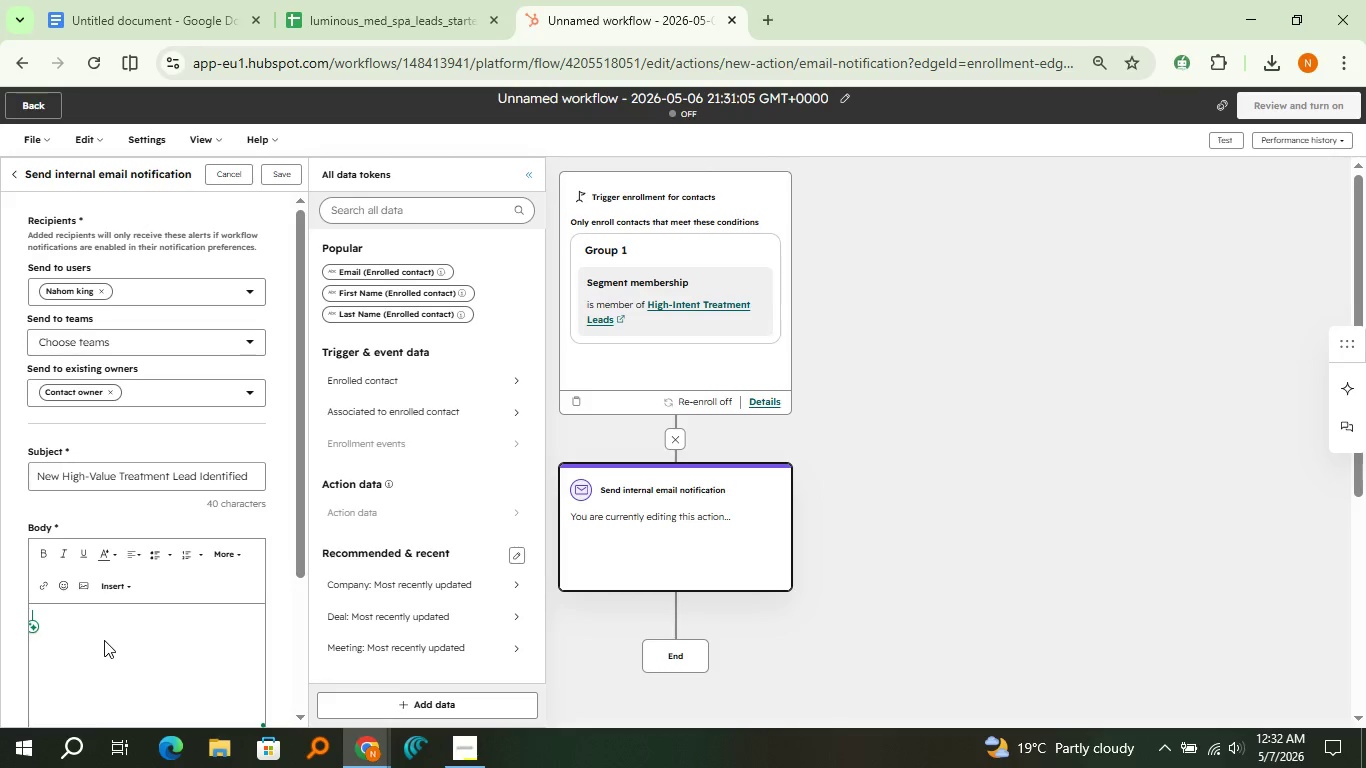 
type(A new hihg-[Delete])
key(Backspace)
key(Backspace)
key(Backspace)
type(gh-value)
 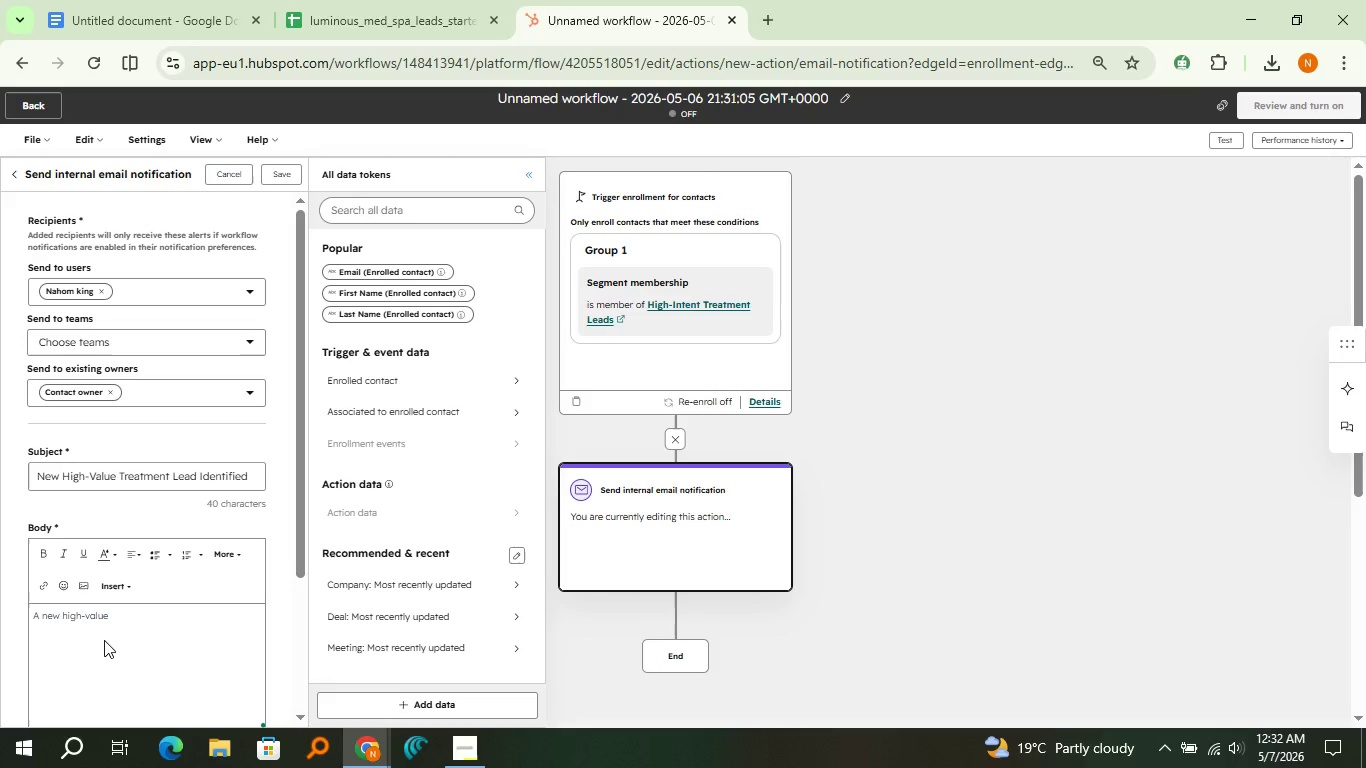 
key(Backspace)
key(Backspace)
key(Backspace)
key(Backspace)
key(Backspace)
type(intent lead has been identified:)
 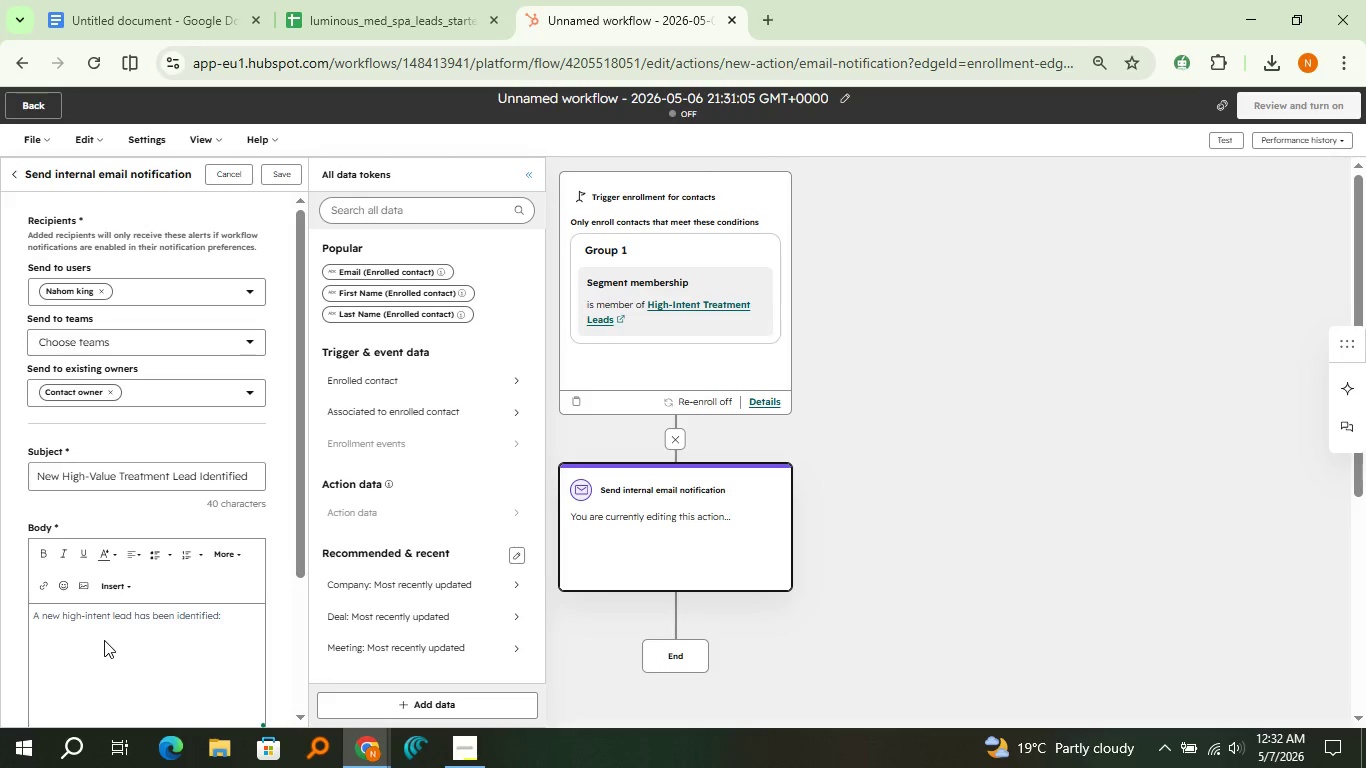 
key(Enter)
 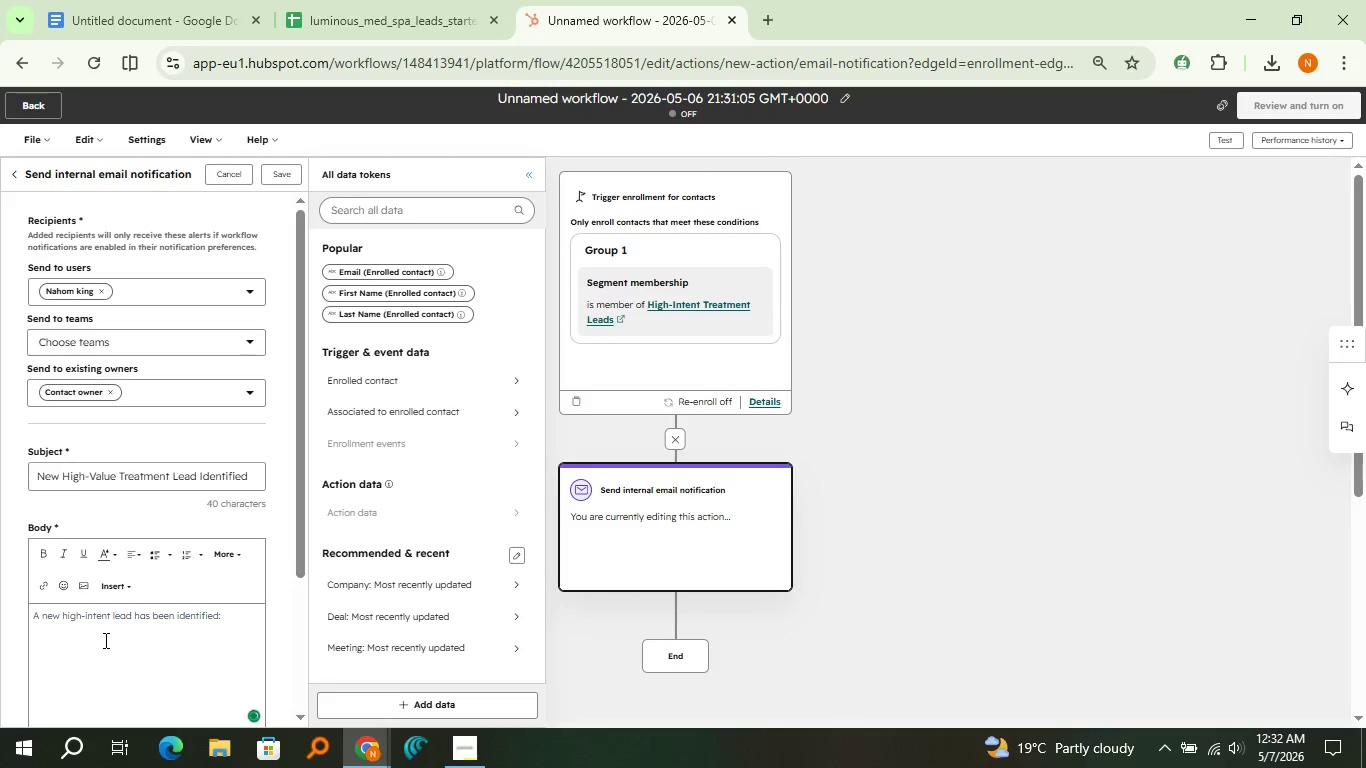 
type(Name: )
 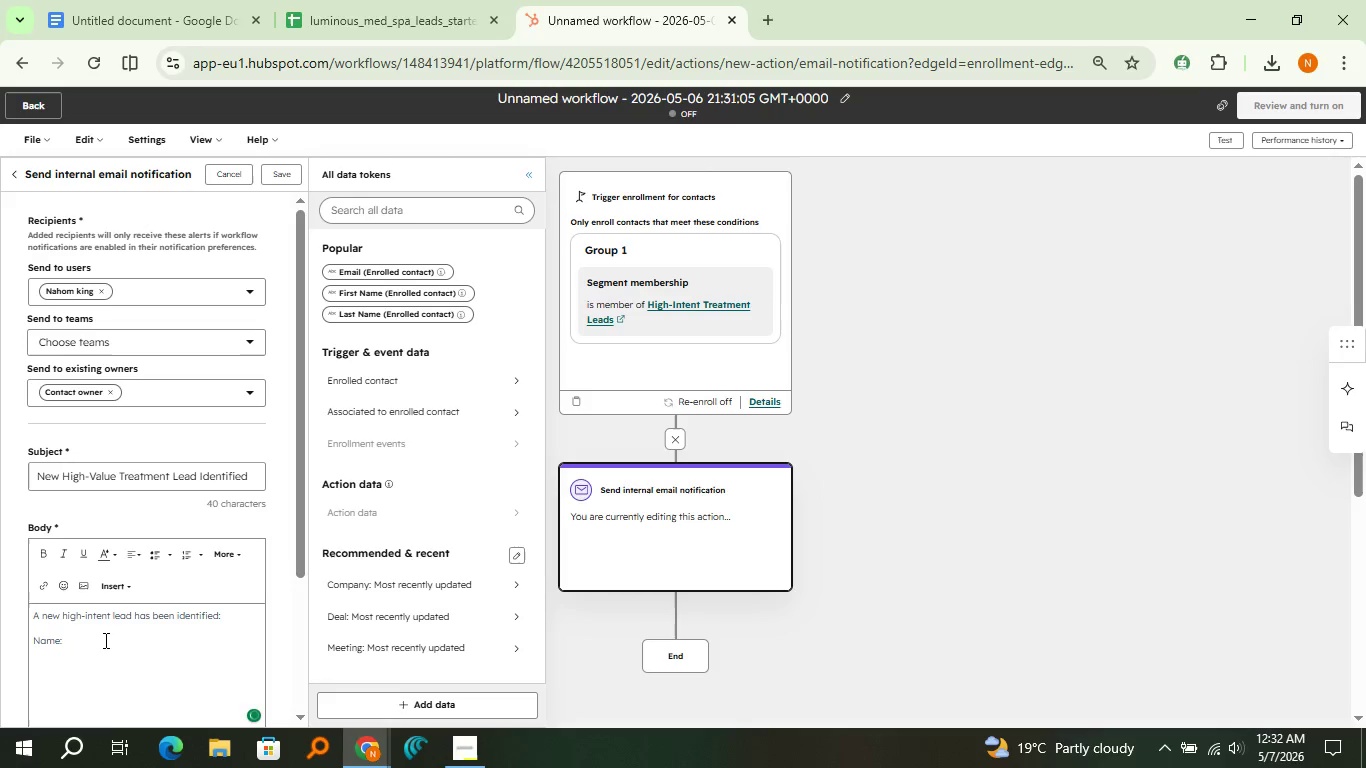 
left_click([369, 298])
 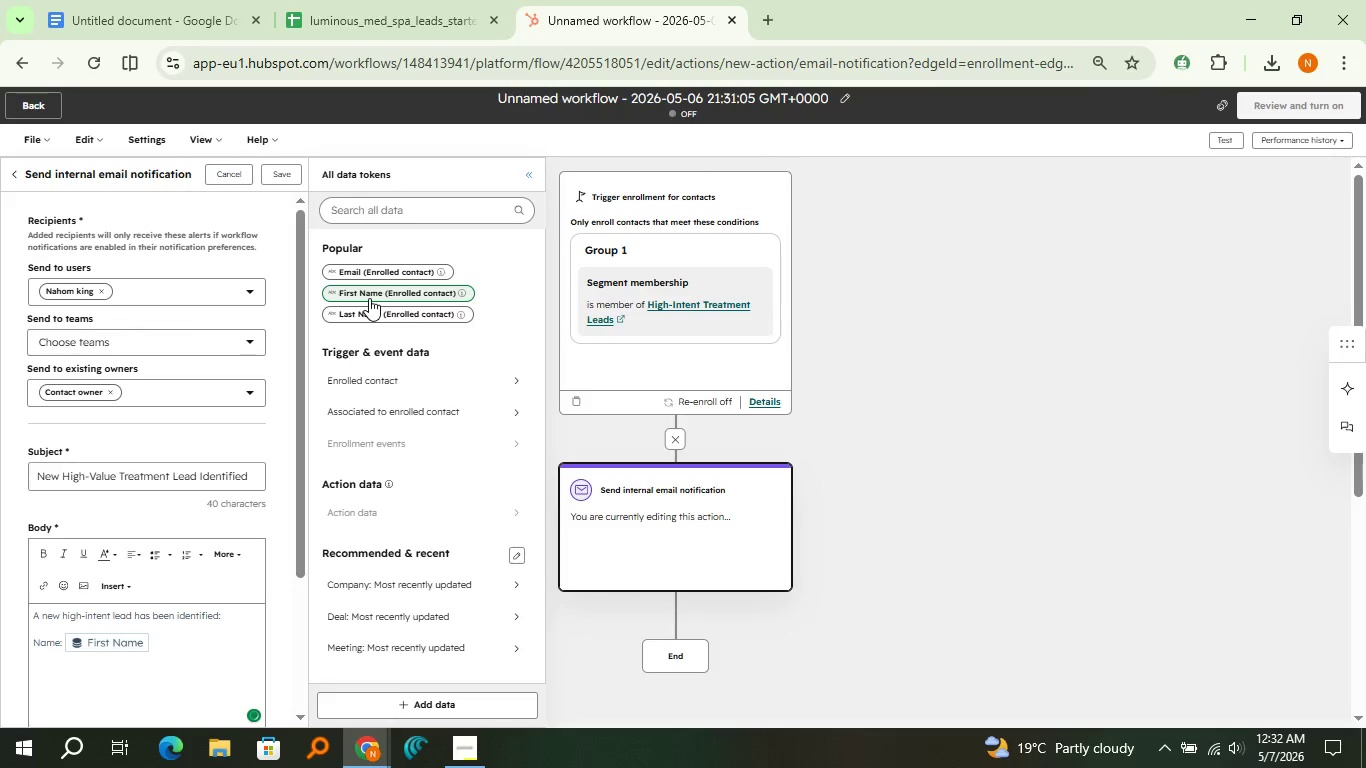 
key(Enter)
 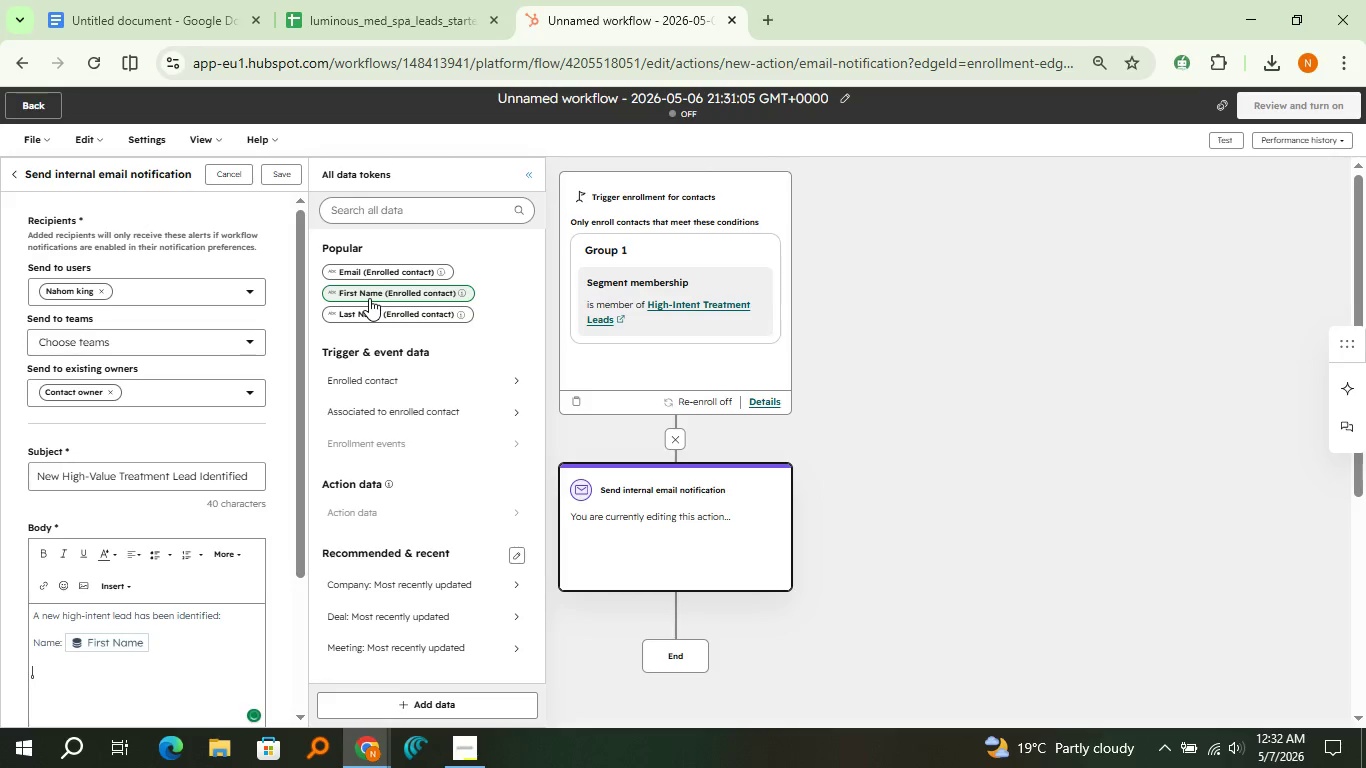 
type(Email: )